 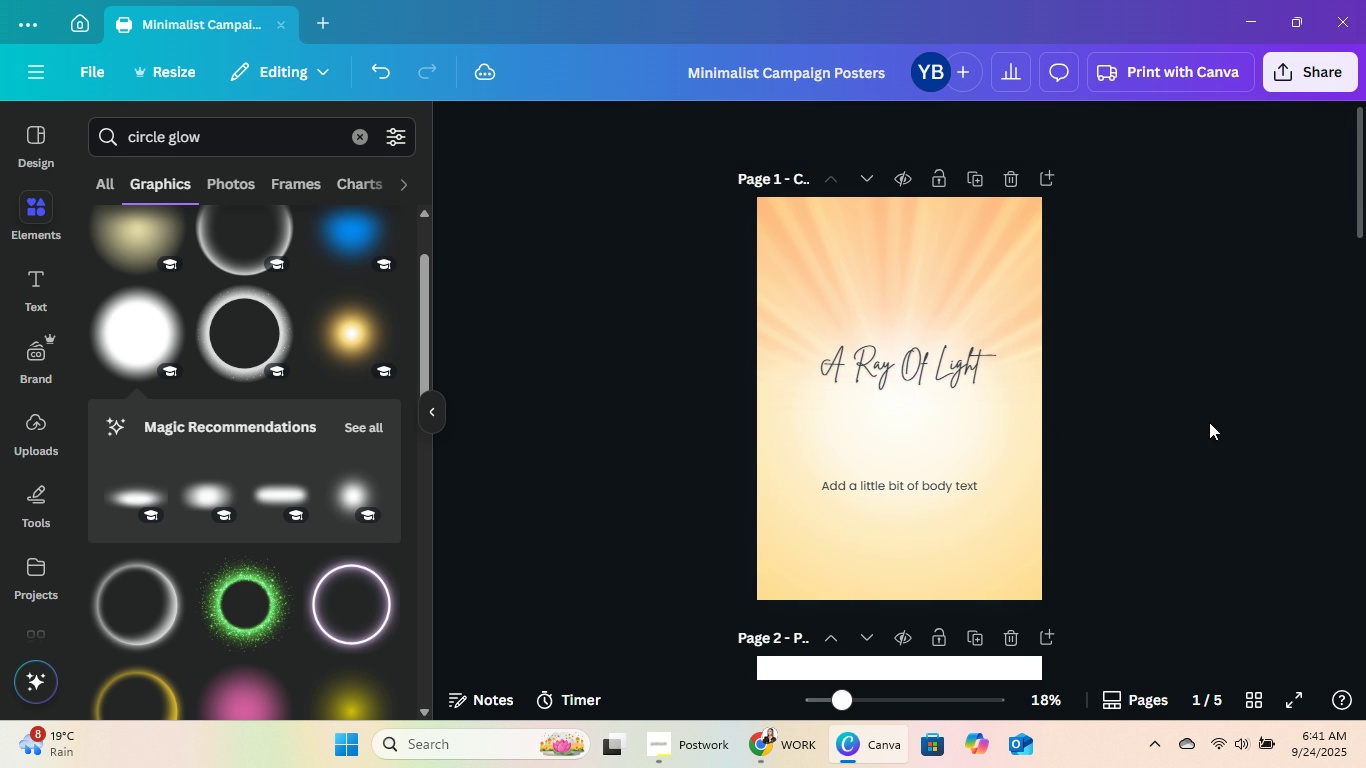 
left_click([967, 374])
 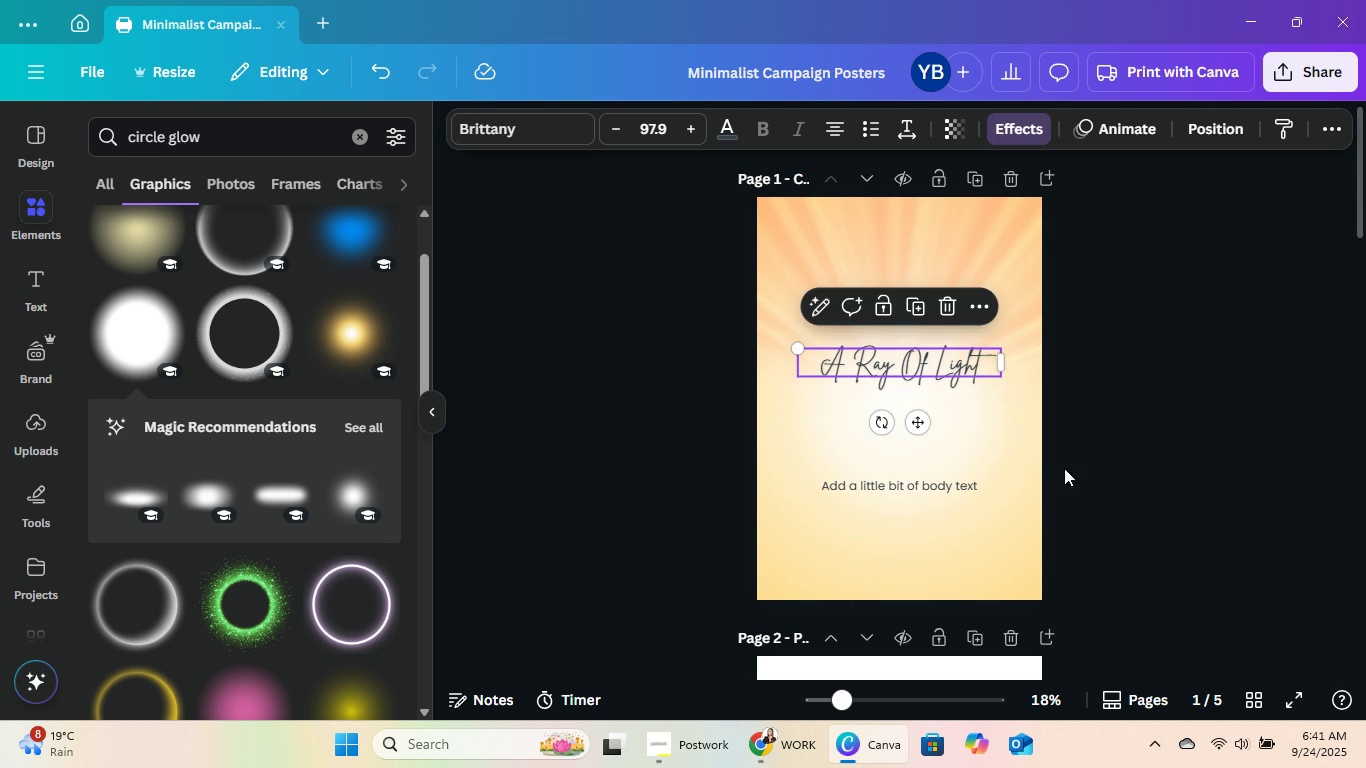 
key(ArrowLeft)
 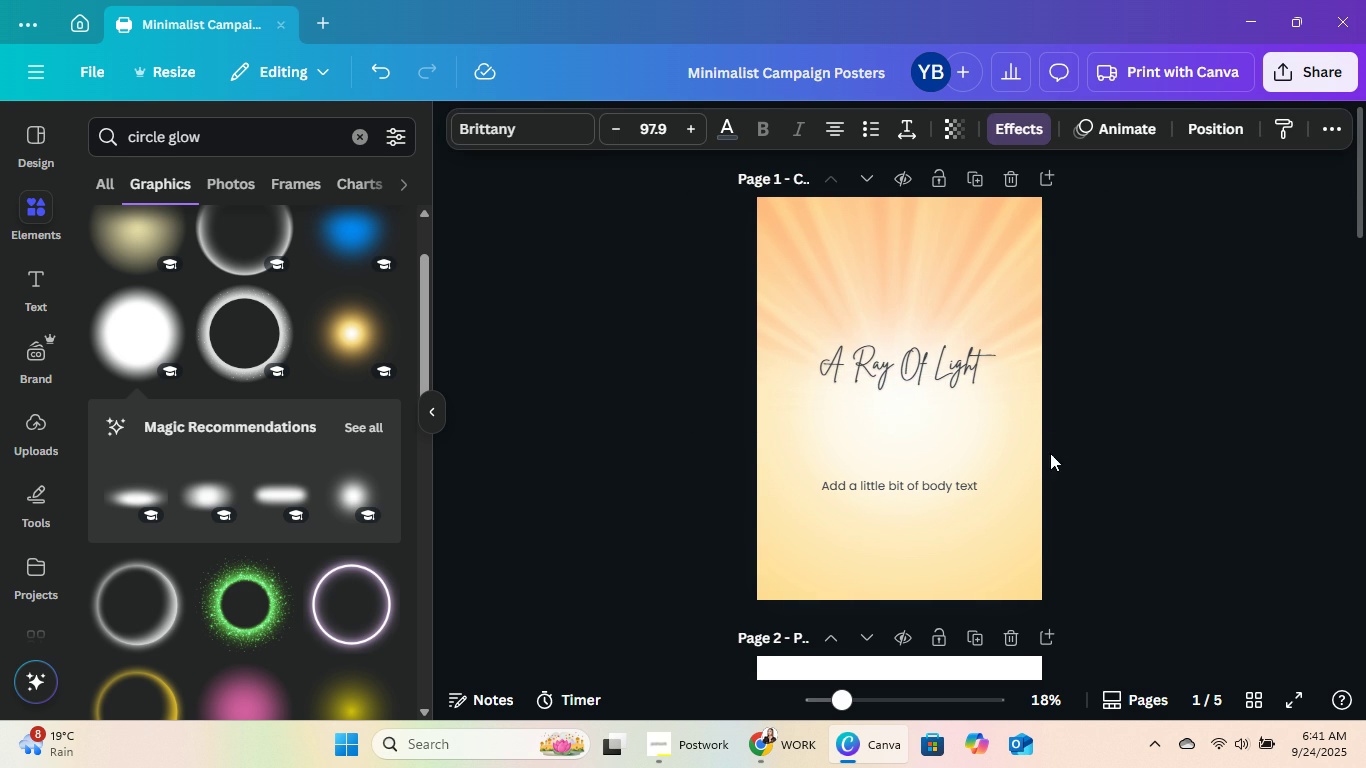 
key(ArrowLeft)
 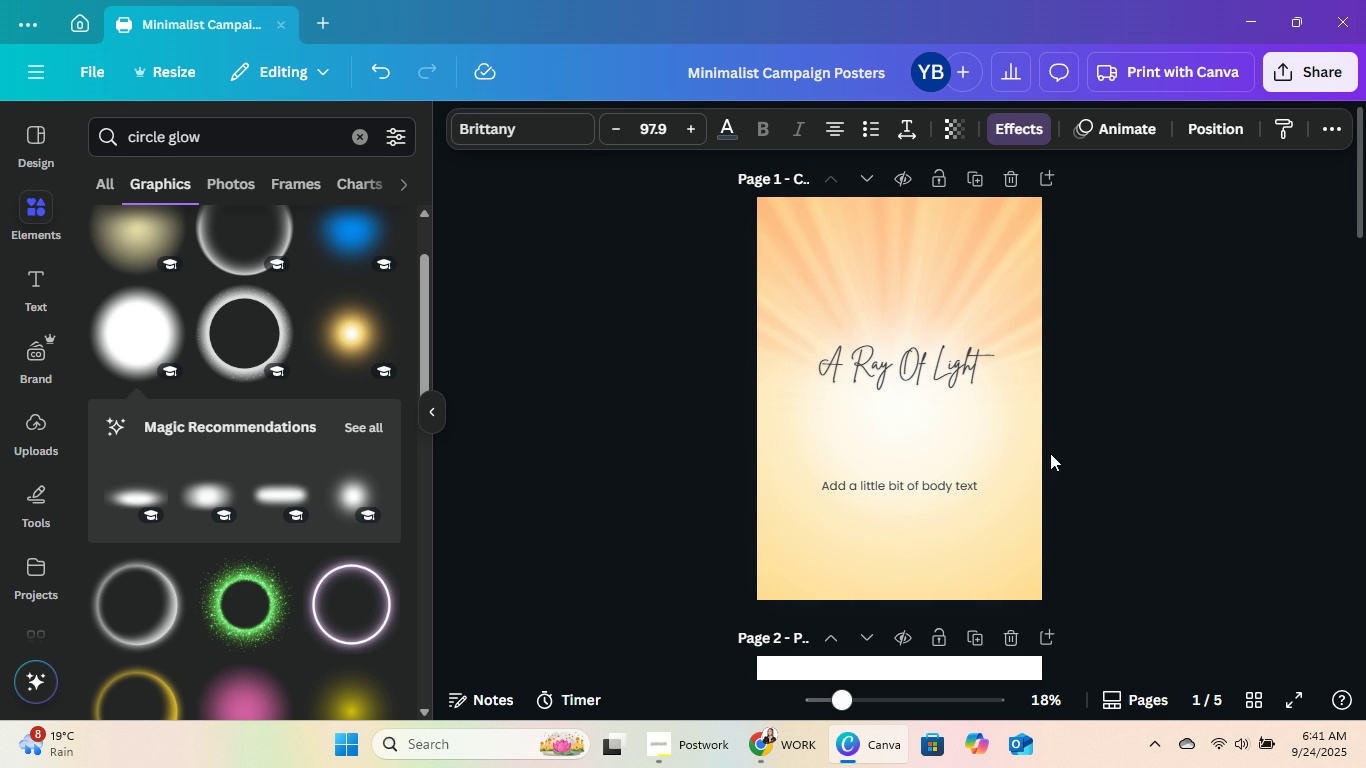 
key(ArrowLeft)
 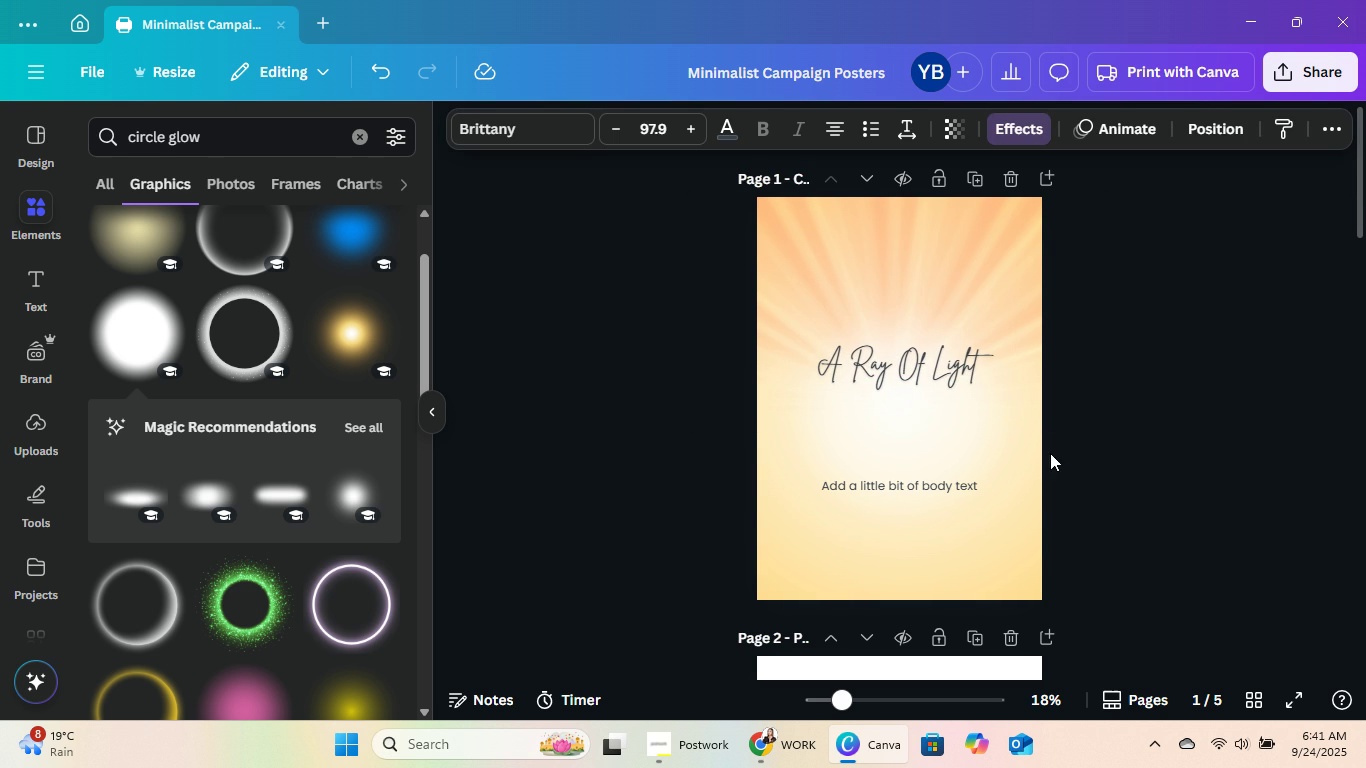 
key(ArrowLeft)
 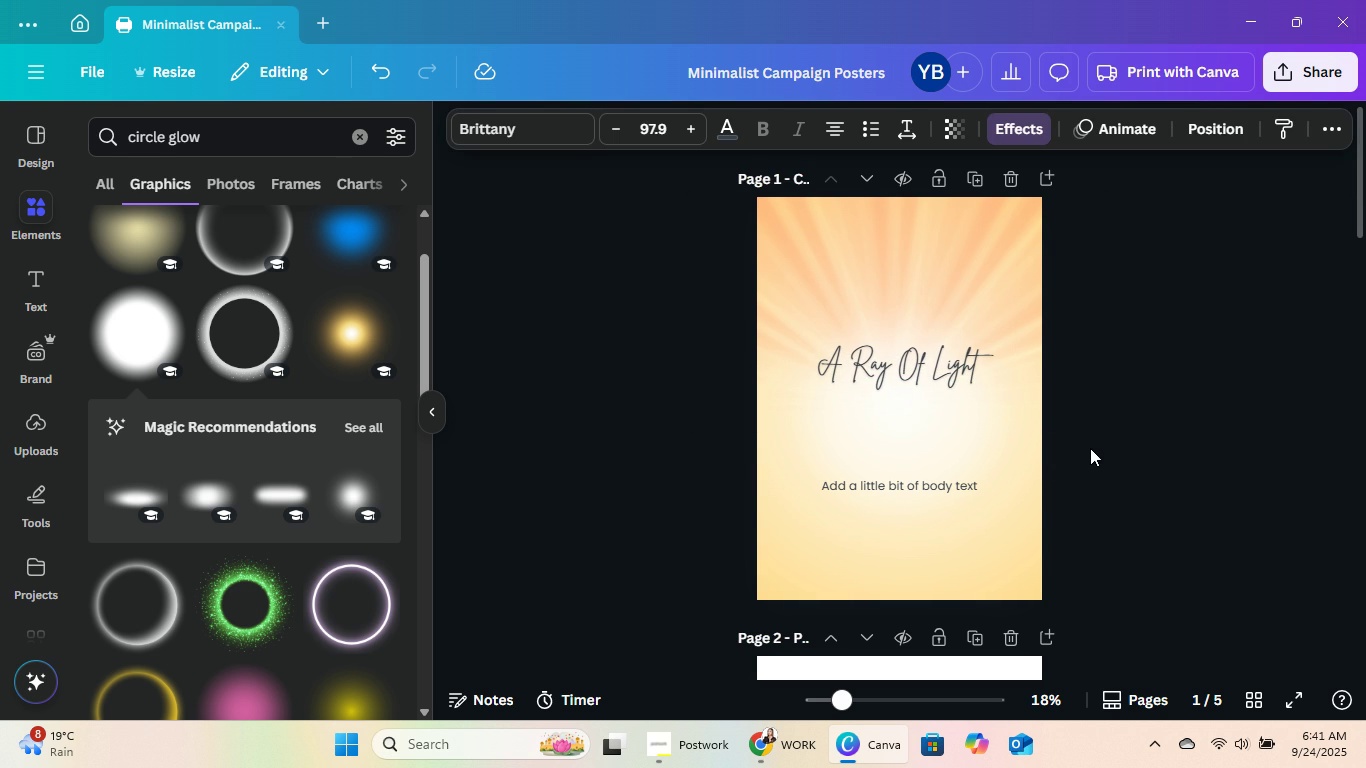 
key(ArrowLeft)
 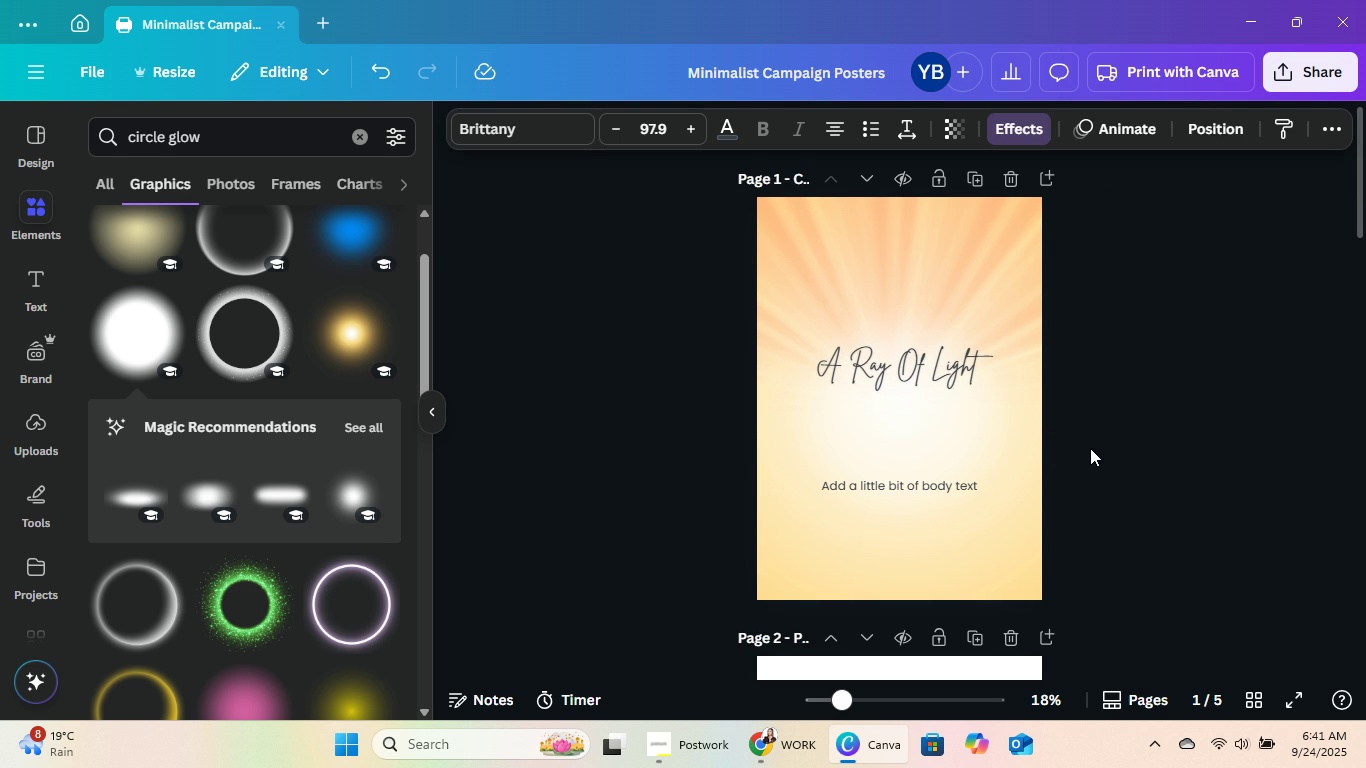 
key(ArrowDown)
 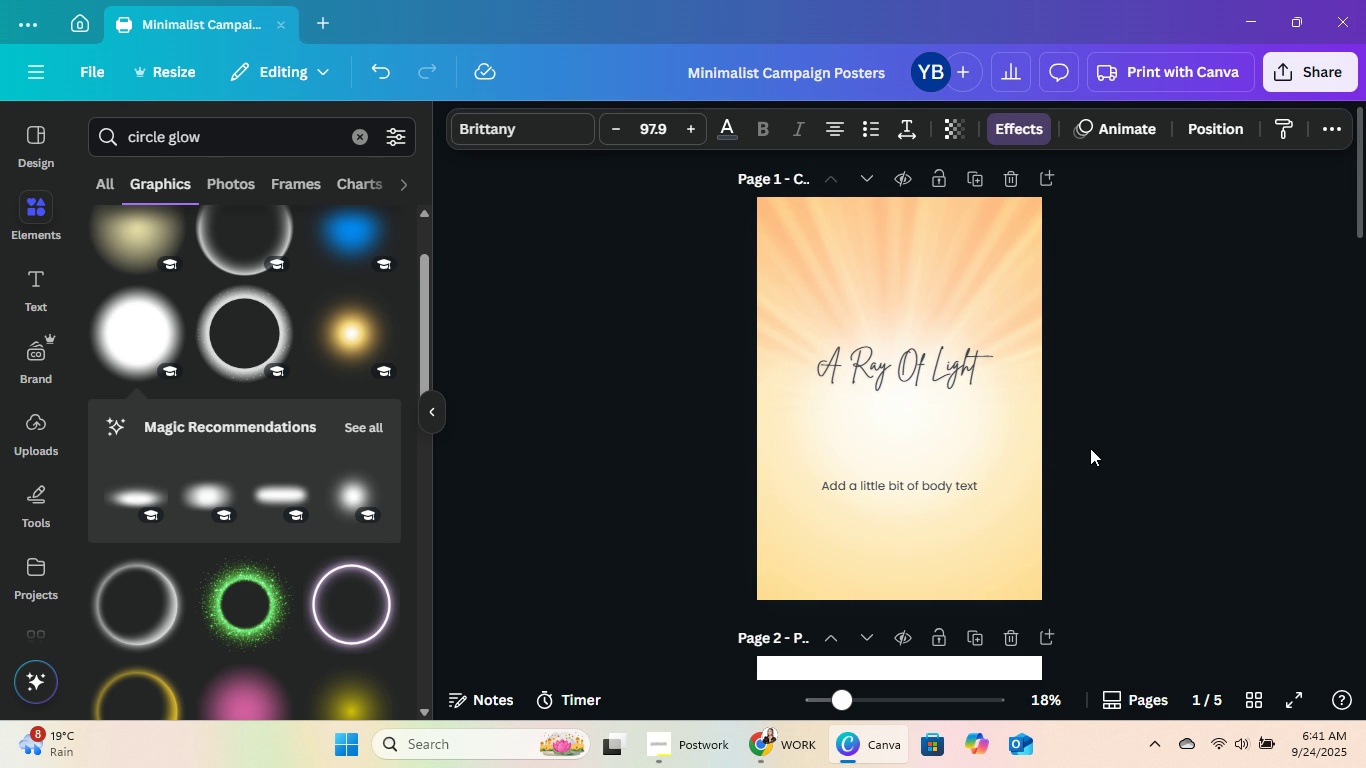 
key(ArrowDown)
 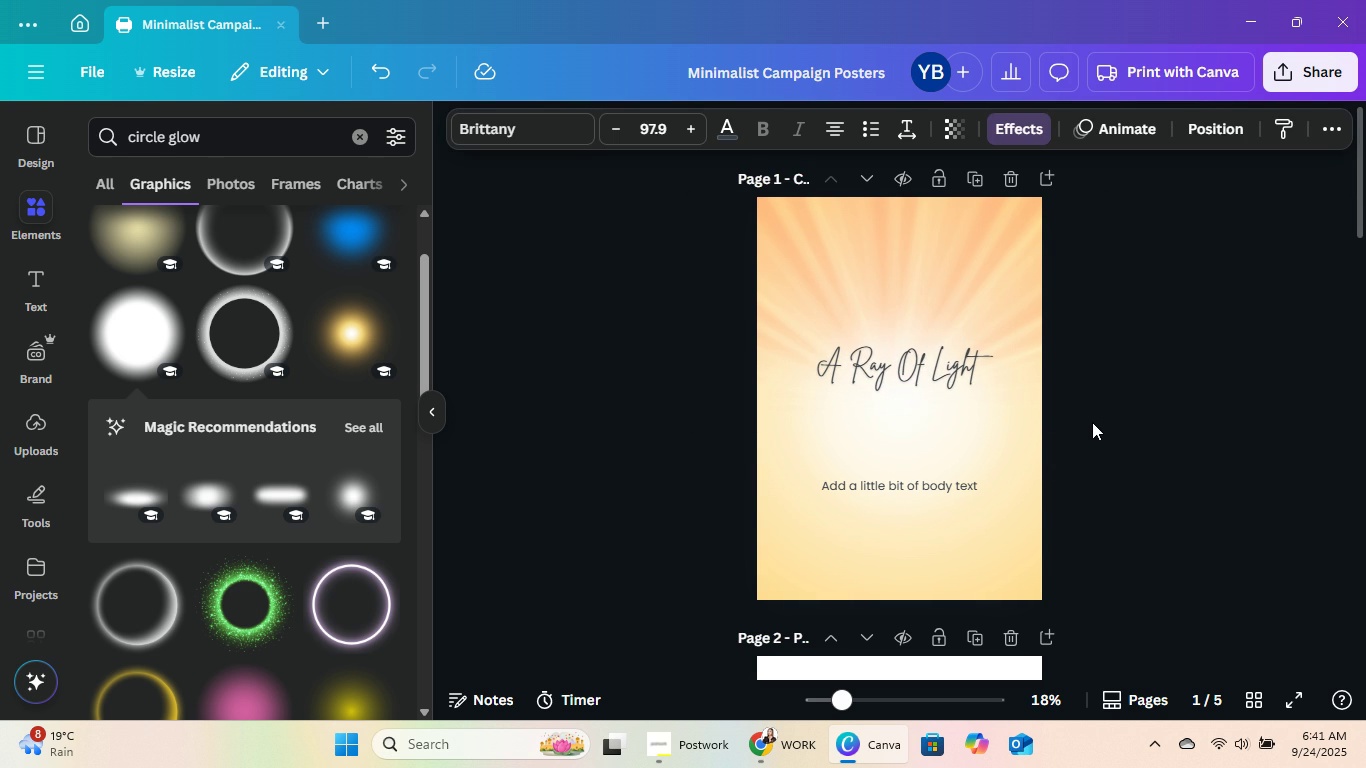 
key(ArrowDown)
 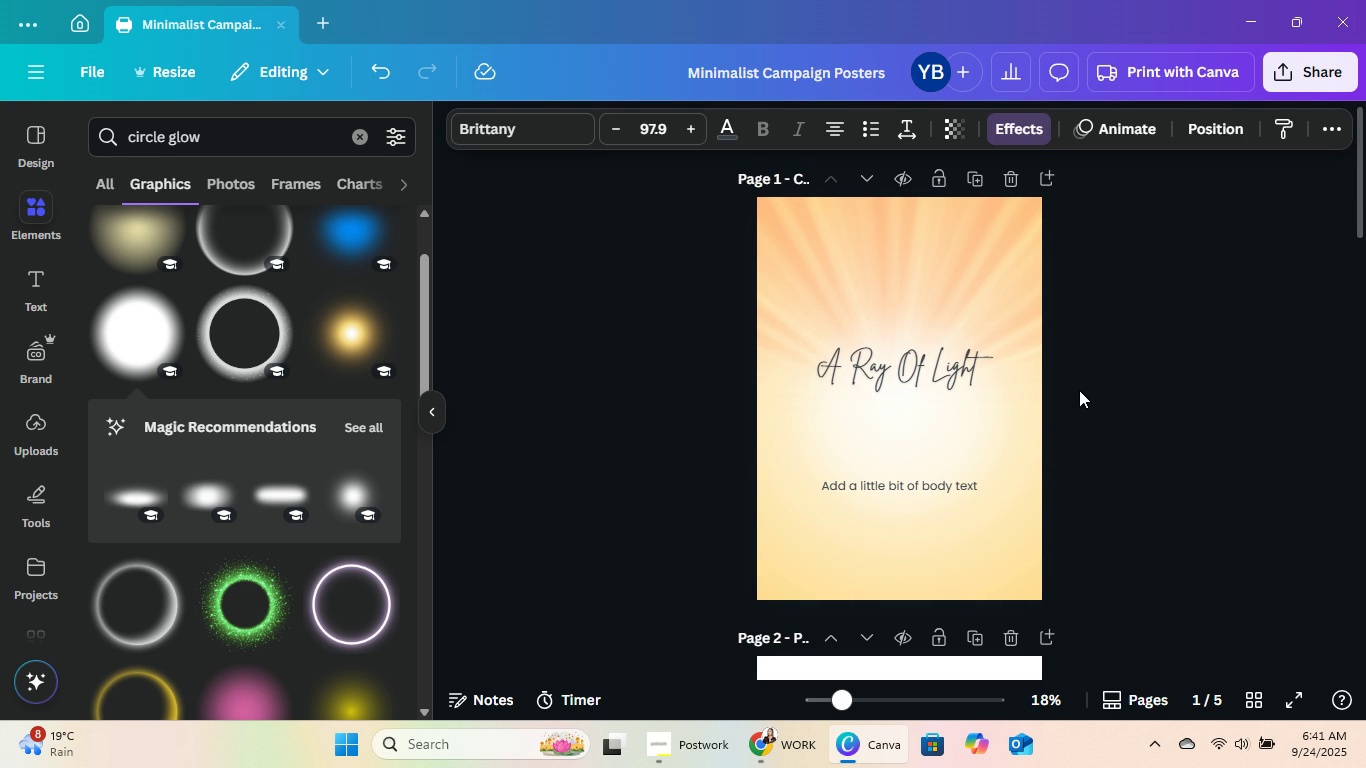 
key(ArrowLeft)
 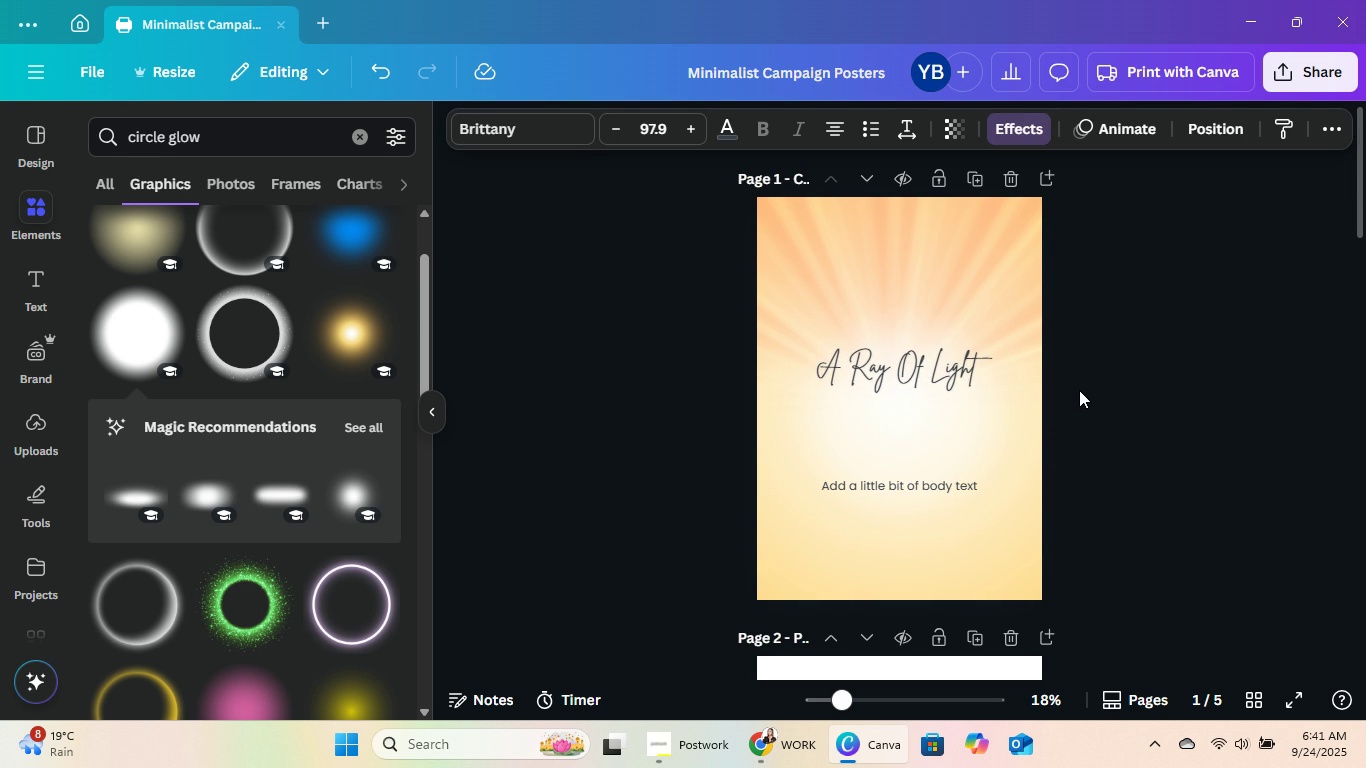 
key(ArrowDown)
 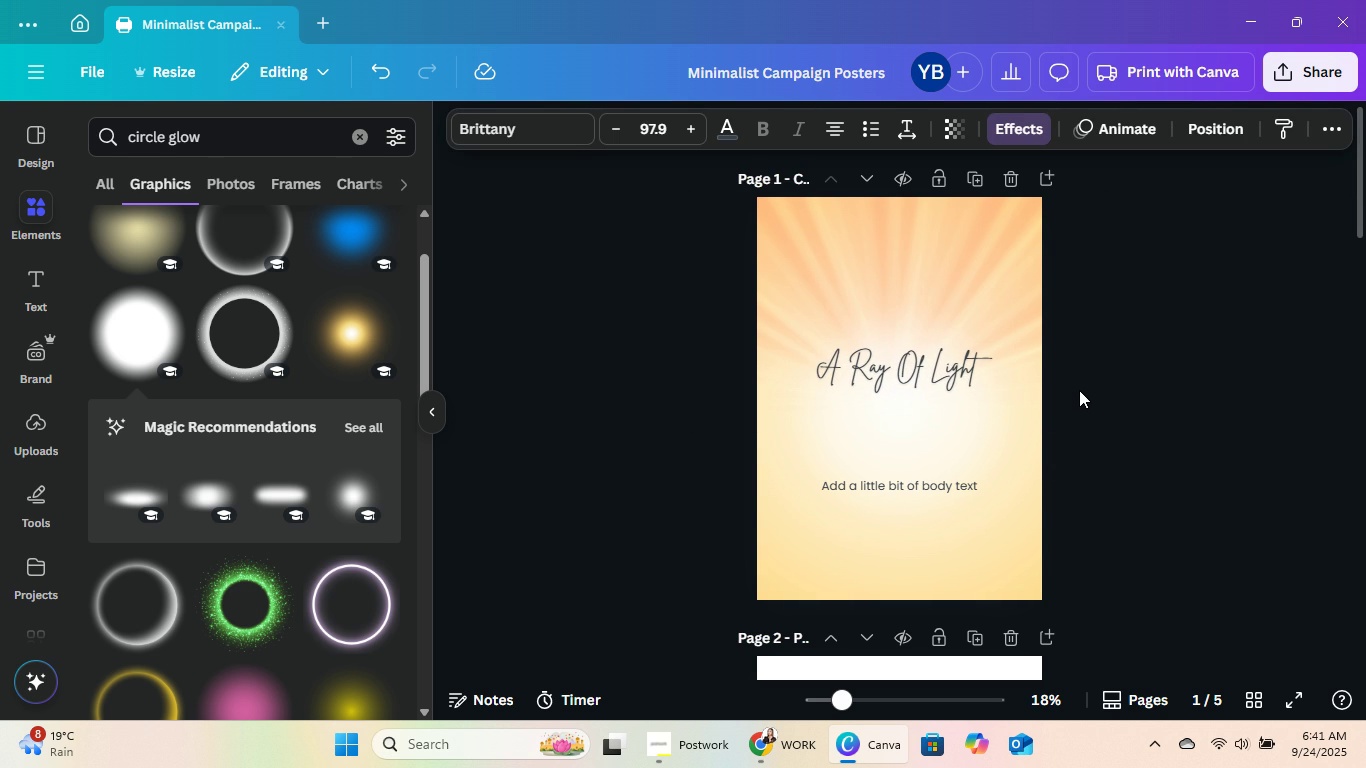 
key(ArrowDown)
 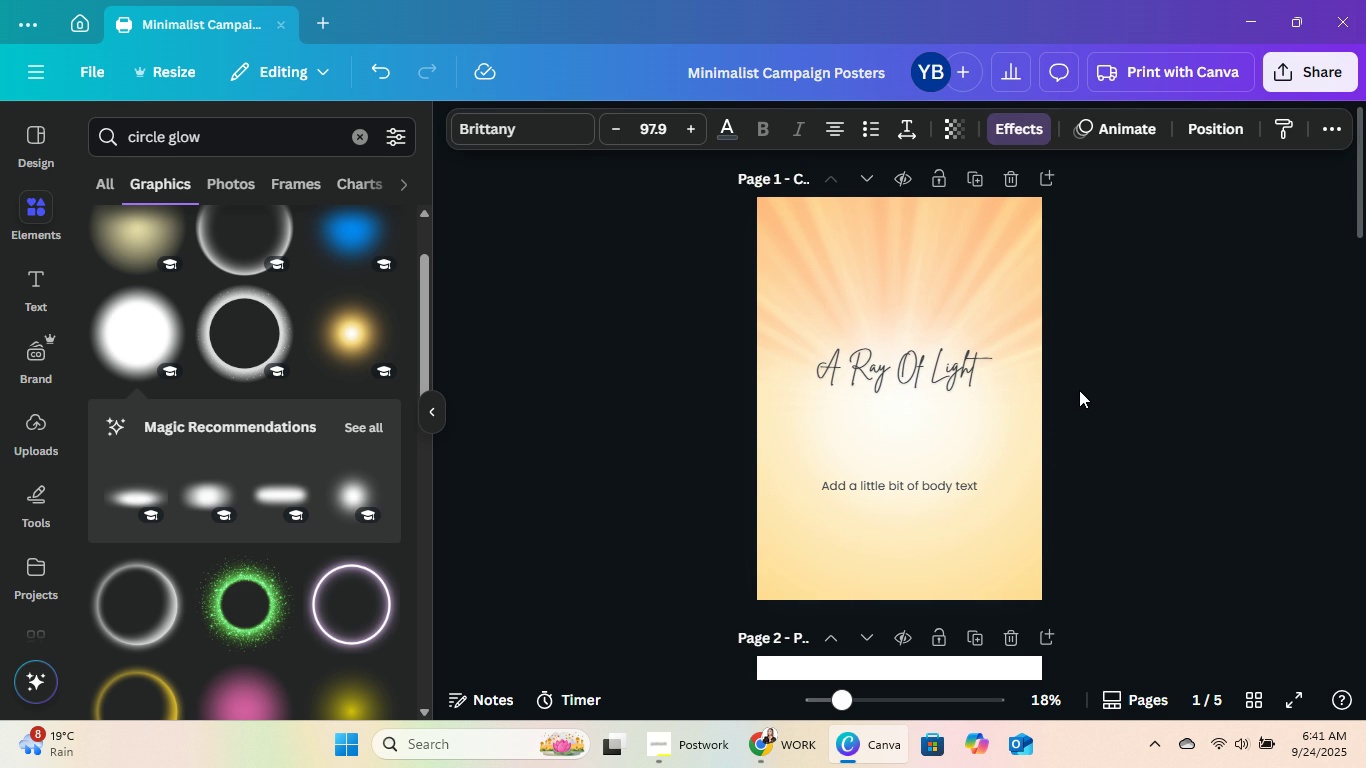 
key(ArrowDown)